 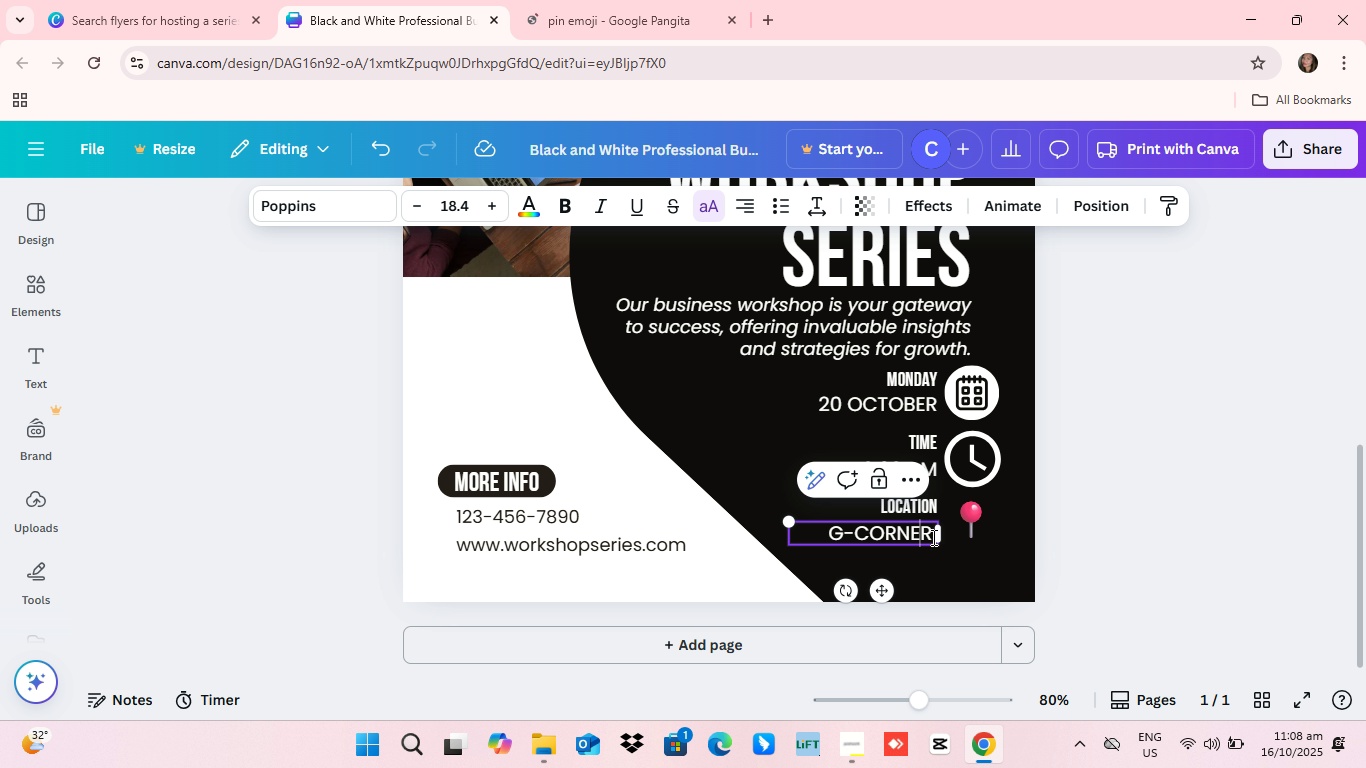 
left_click([932, 537])
 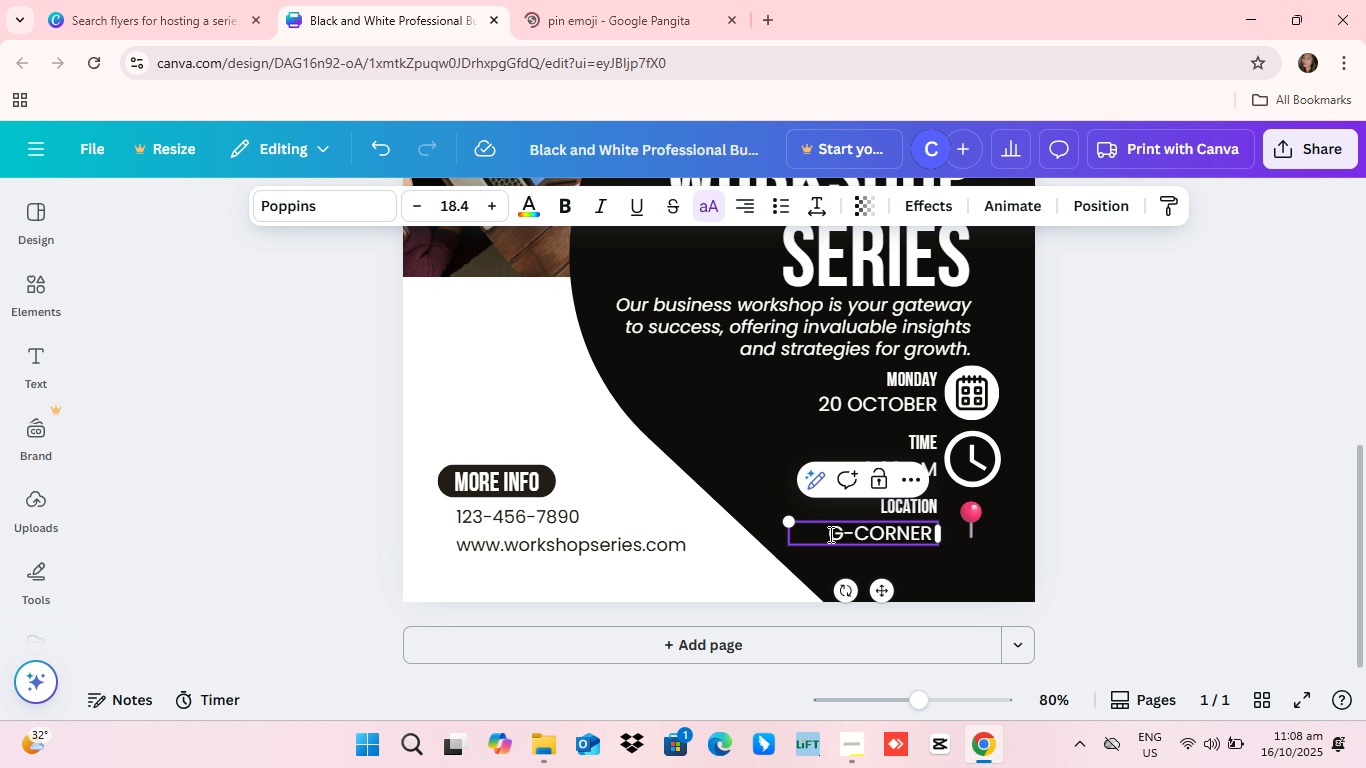 
type('S CAFE)
 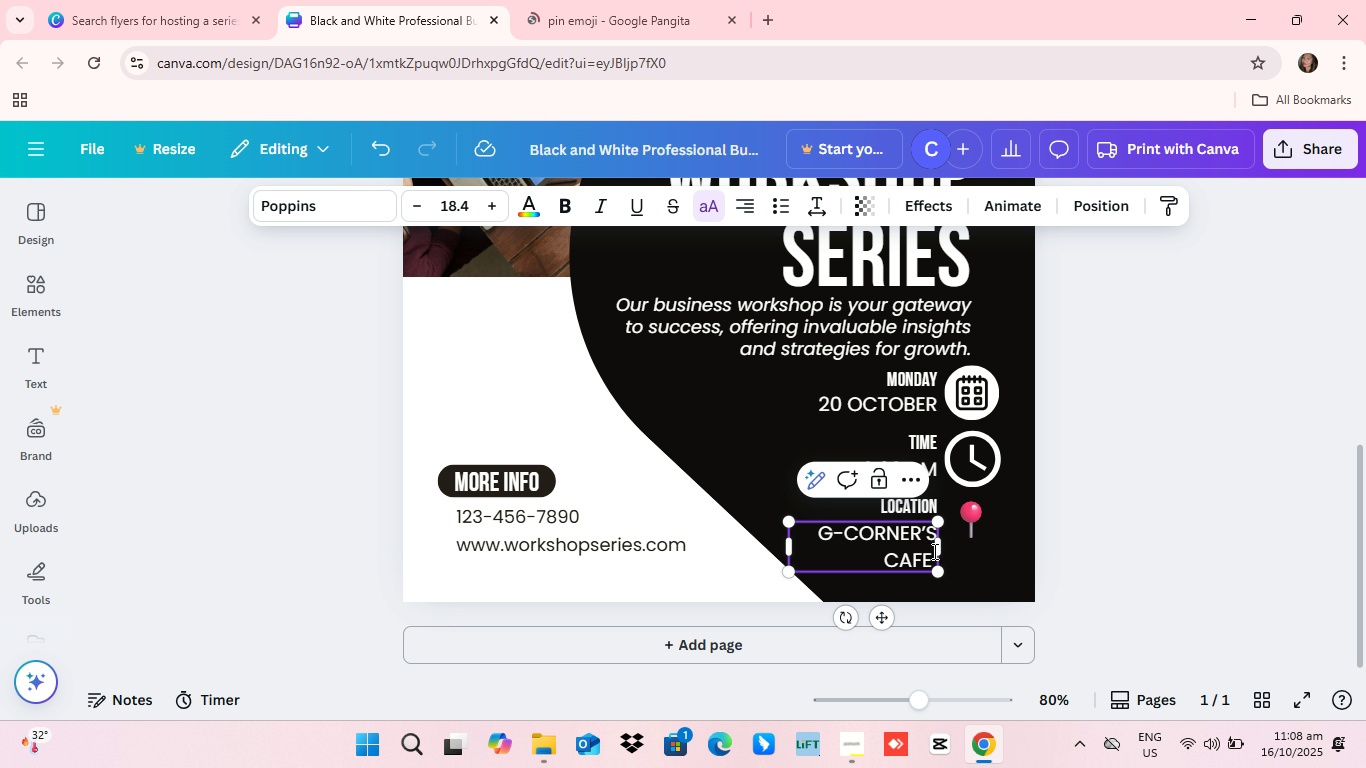 
wait(6.58)
 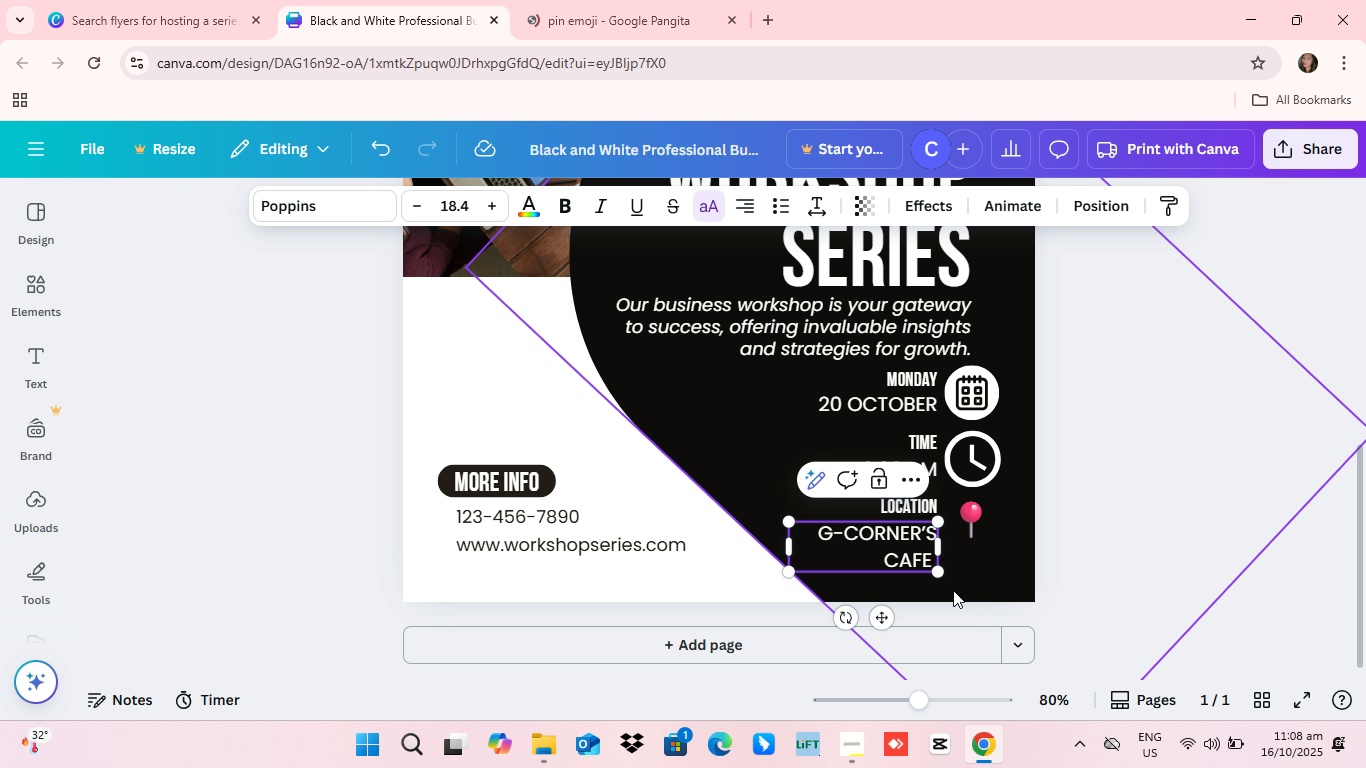 
left_click_drag(start_coordinate=[941, 553], to_coordinate=[976, 554])
 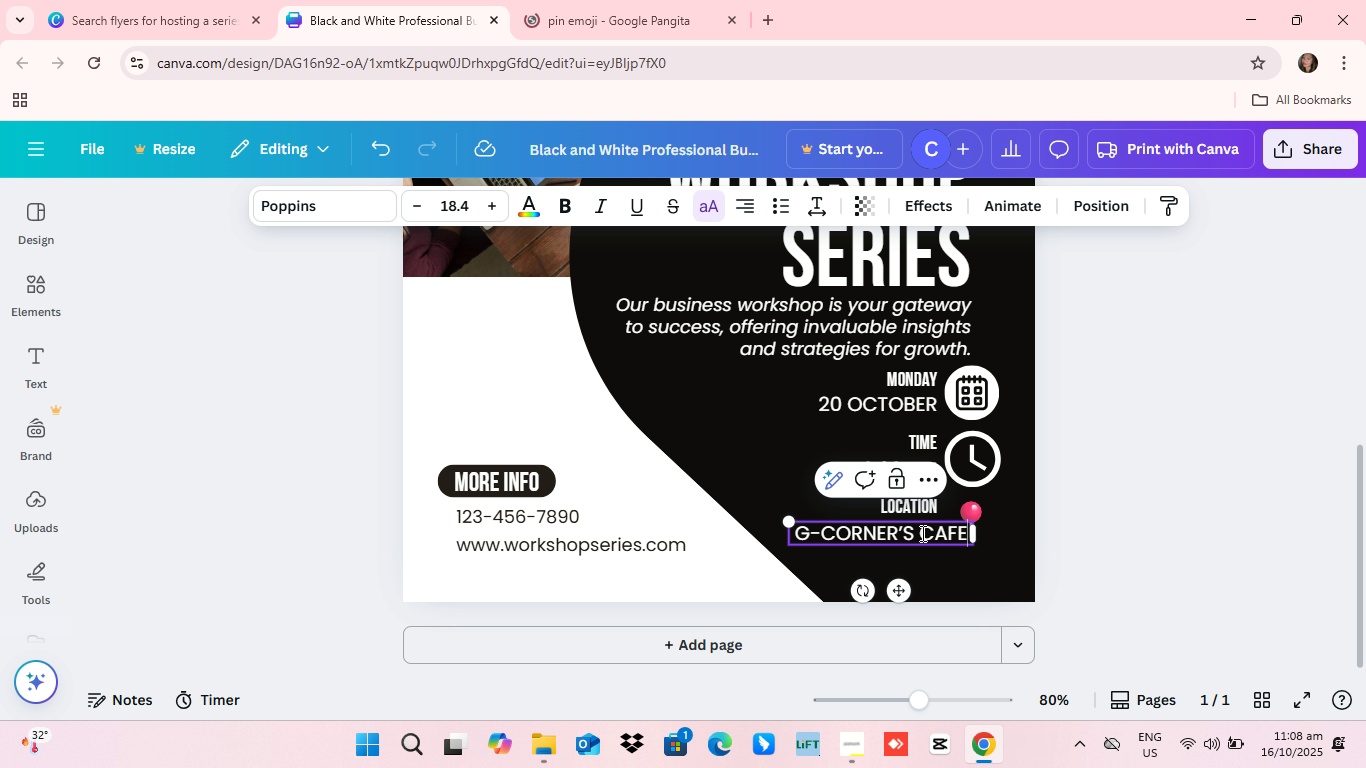 
left_click_drag(start_coordinate=[907, 532], to_coordinate=[891, 533])
 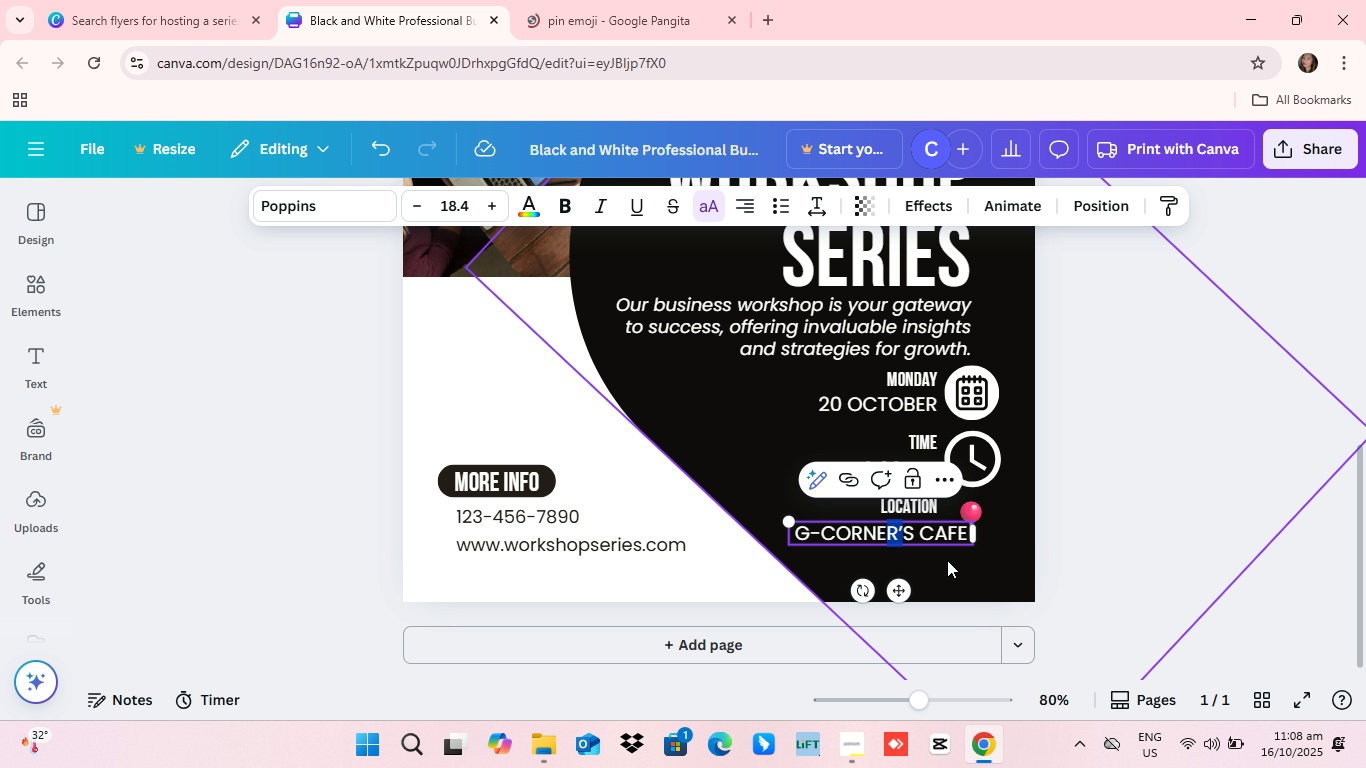 
left_click([947, 557])
 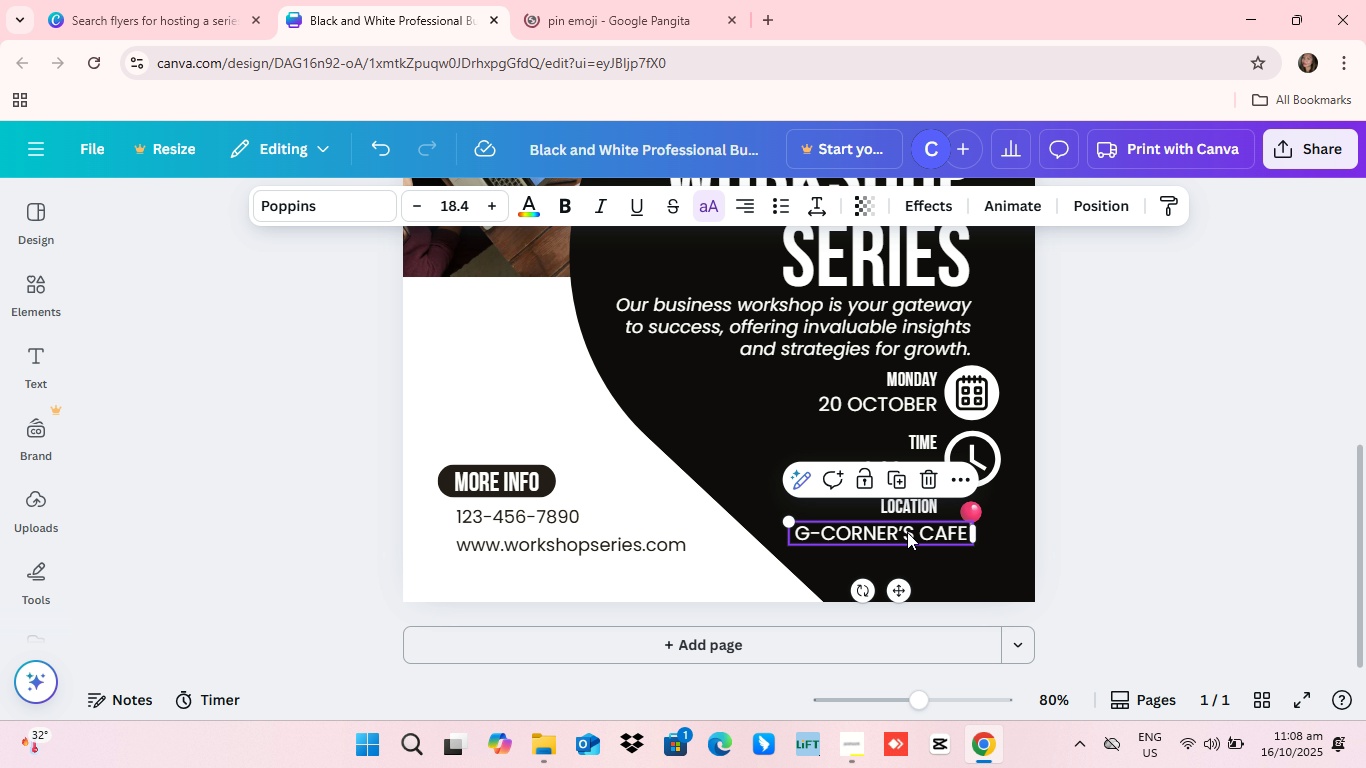 
left_click([907, 532])
 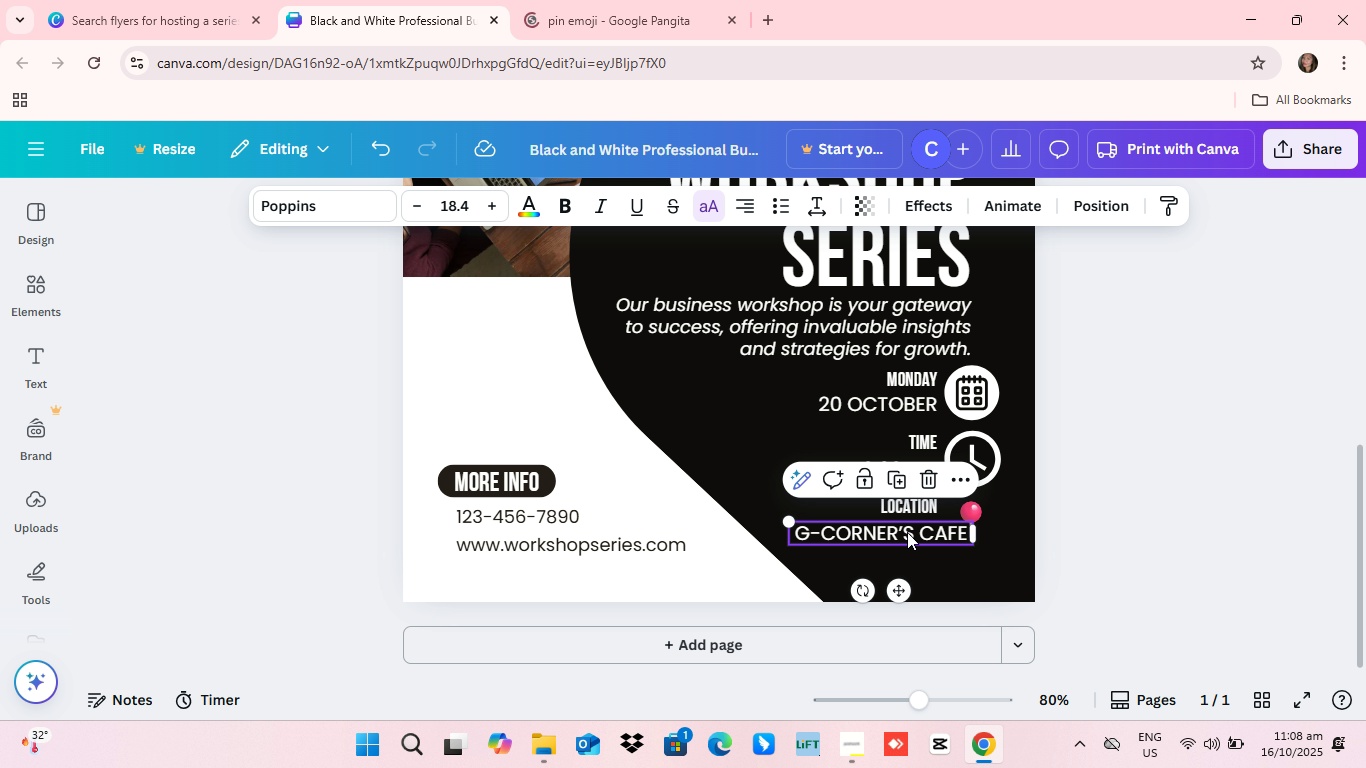 
left_click_drag(start_coordinate=[907, 532], to_coordinate=[880, 534])
 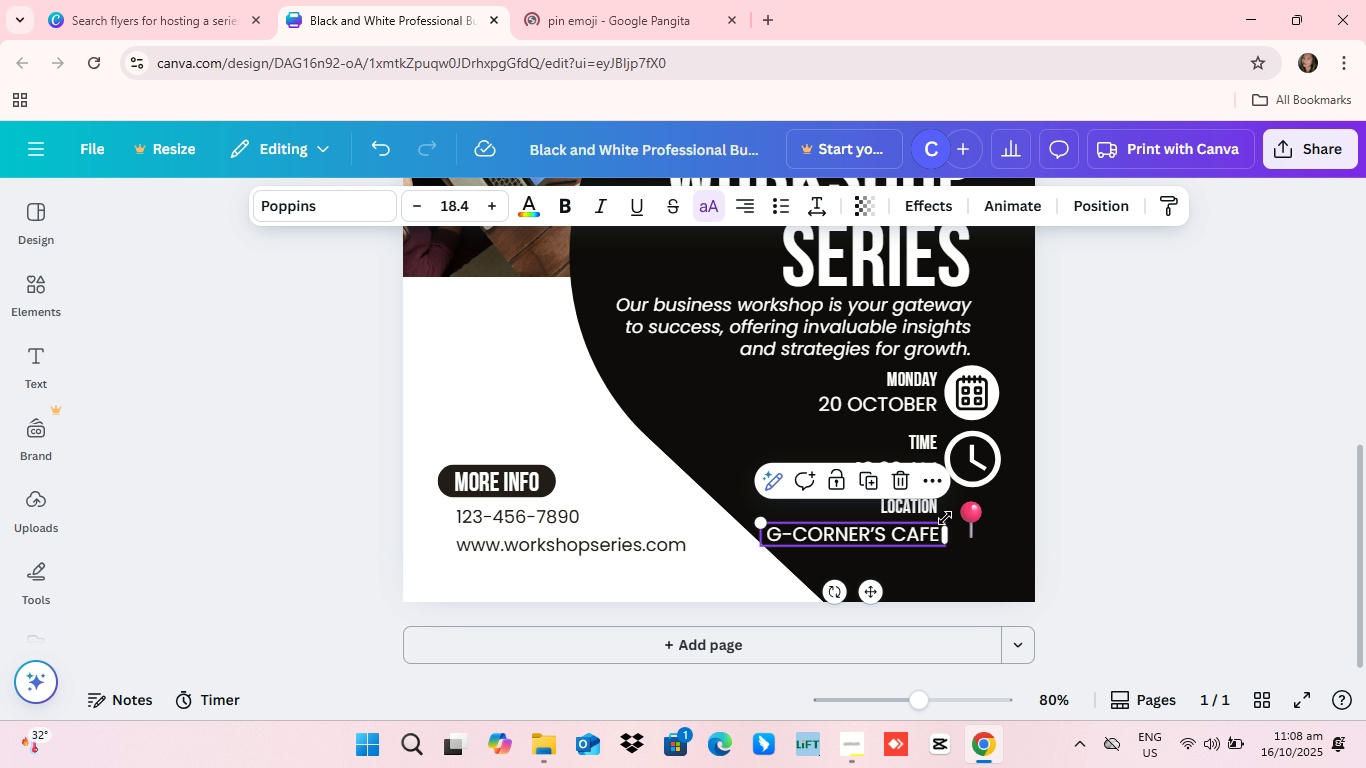 
left_click_drag(start_coordinate=[920, 506], to_coordinate=[926, 506])
 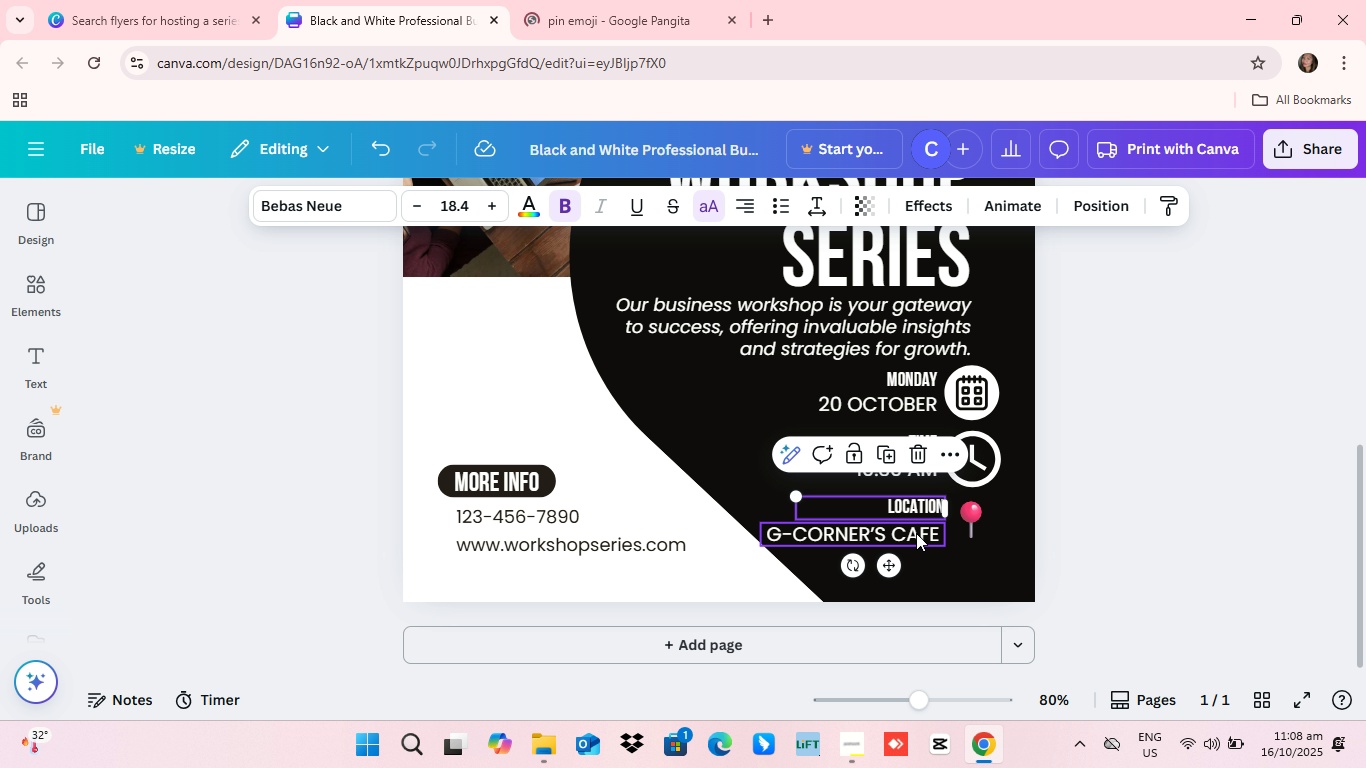 
left_click_drag(start_coordinate=[916, 508], to_coordinate=[911, 504])
 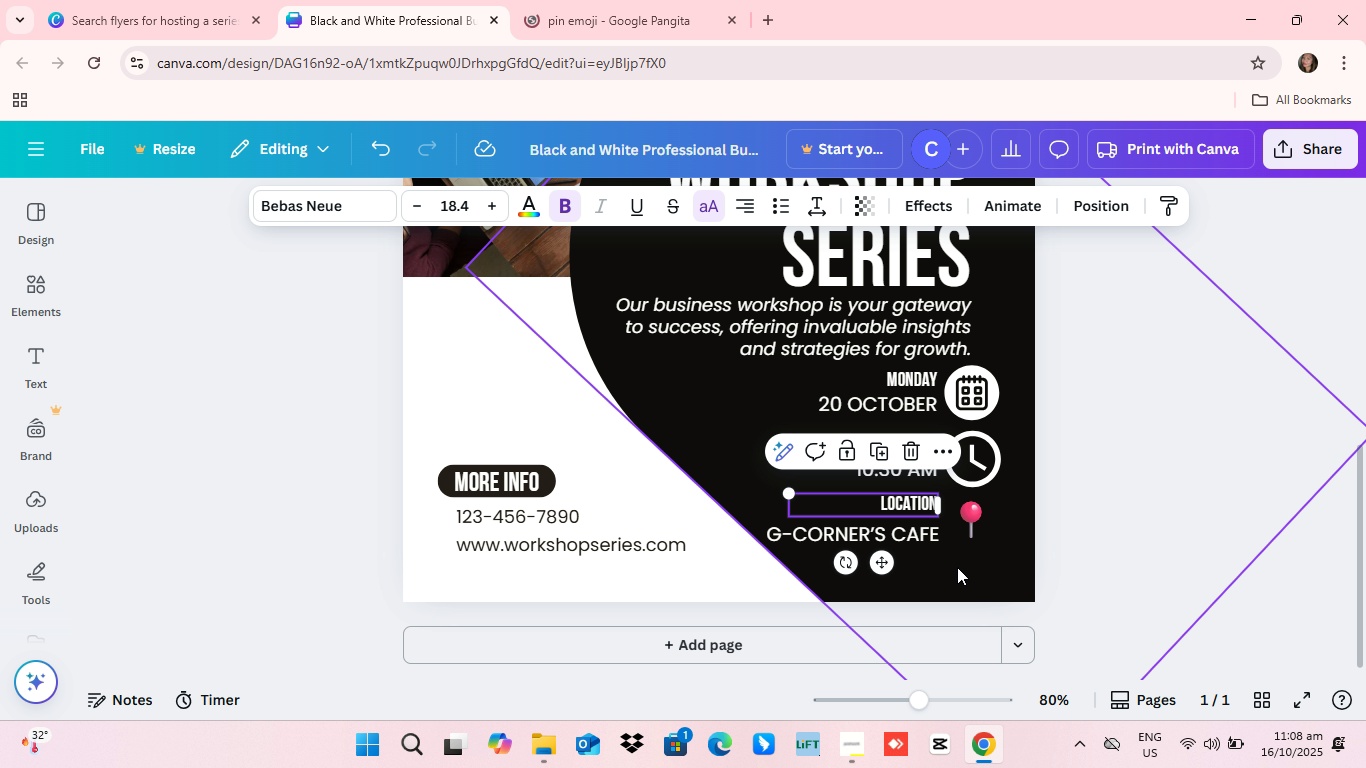 
left_click([957, 567])
 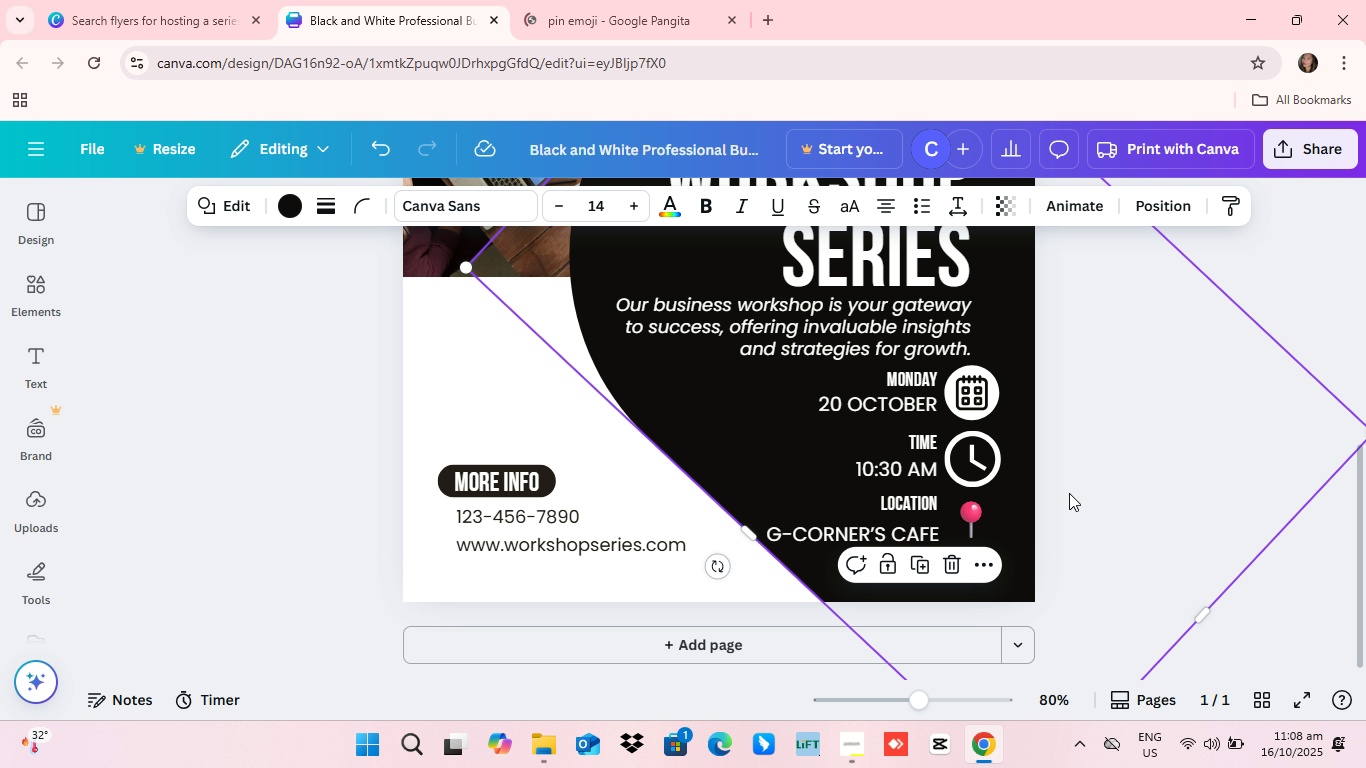 
scroll: coordinate [1073, 493], scroll_direction: up, amount: 2.0
 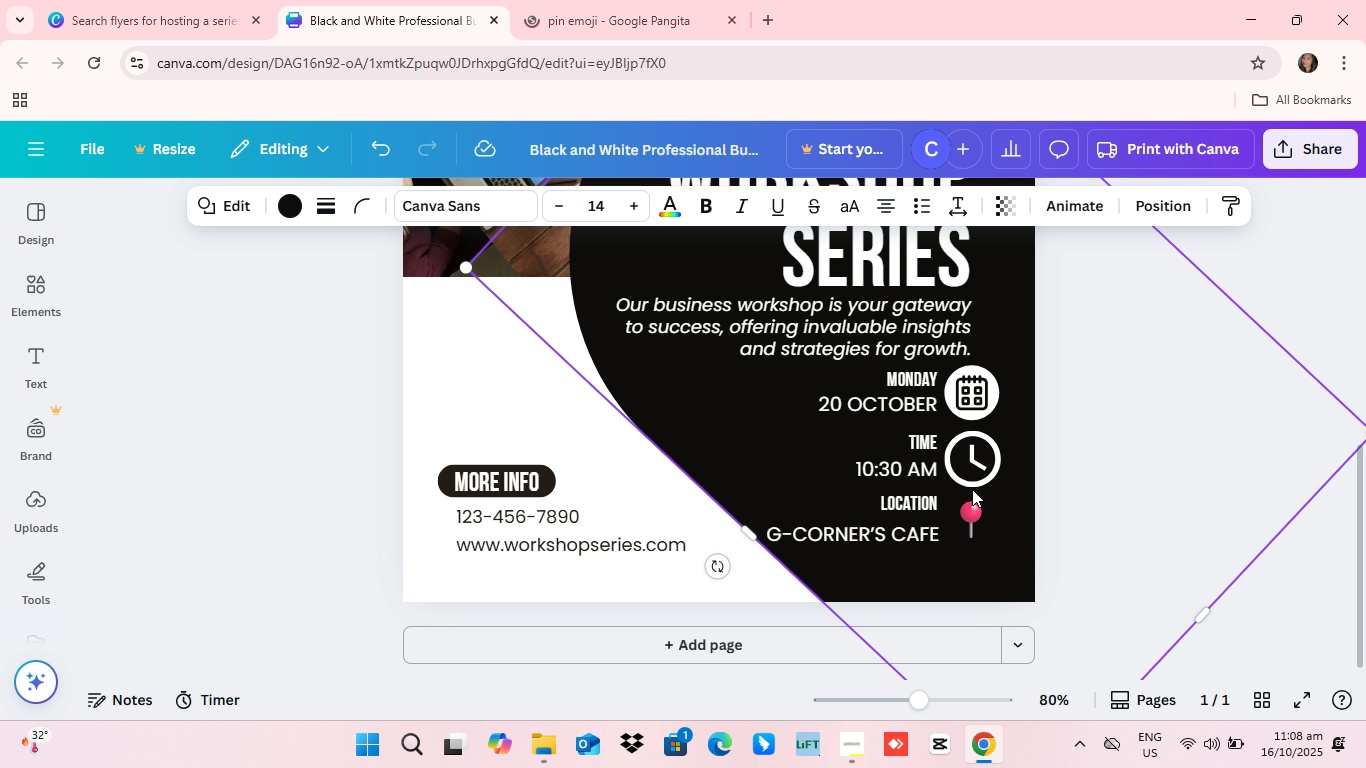 
scroll: coordinate [972, 489], scroll_direction: down, amount: 1.0
 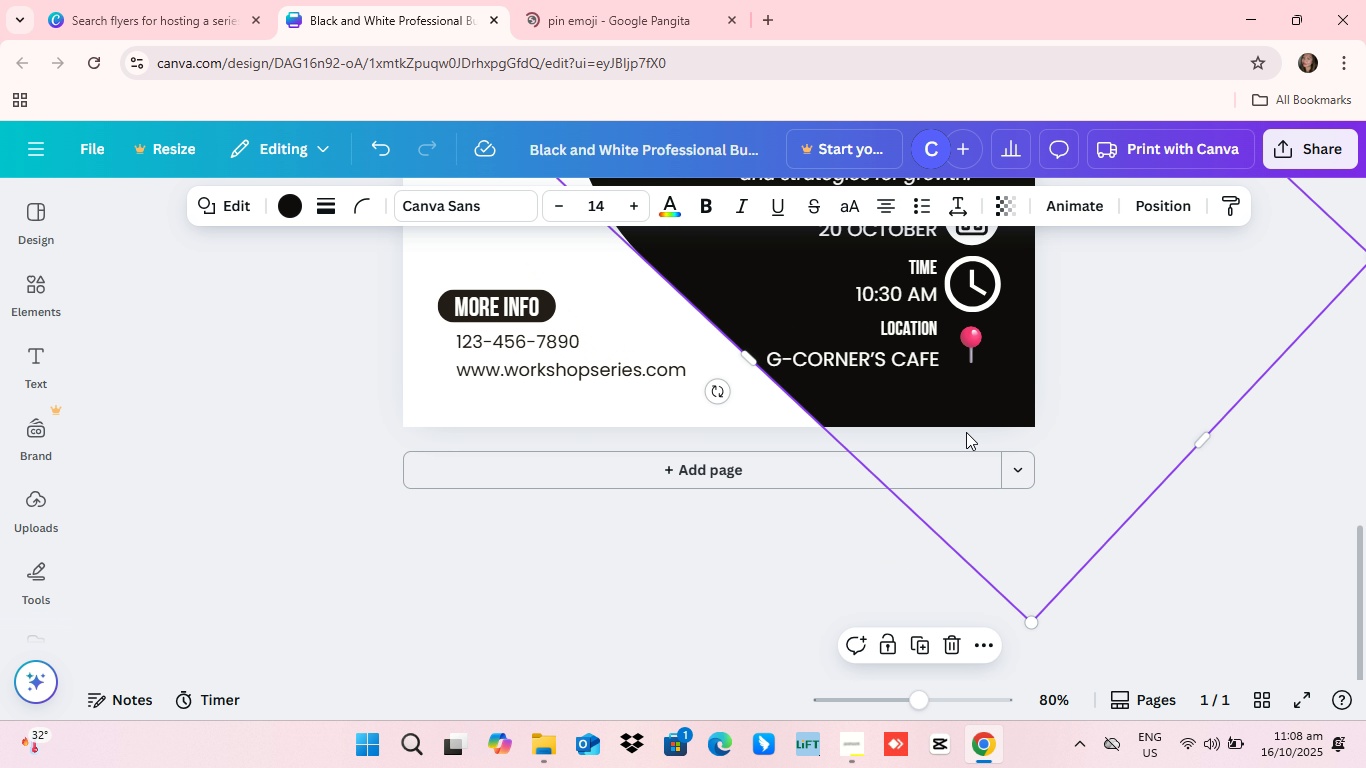 
scroll: coordinate [966, 432], scroll_direction: none, amount: 0.0
 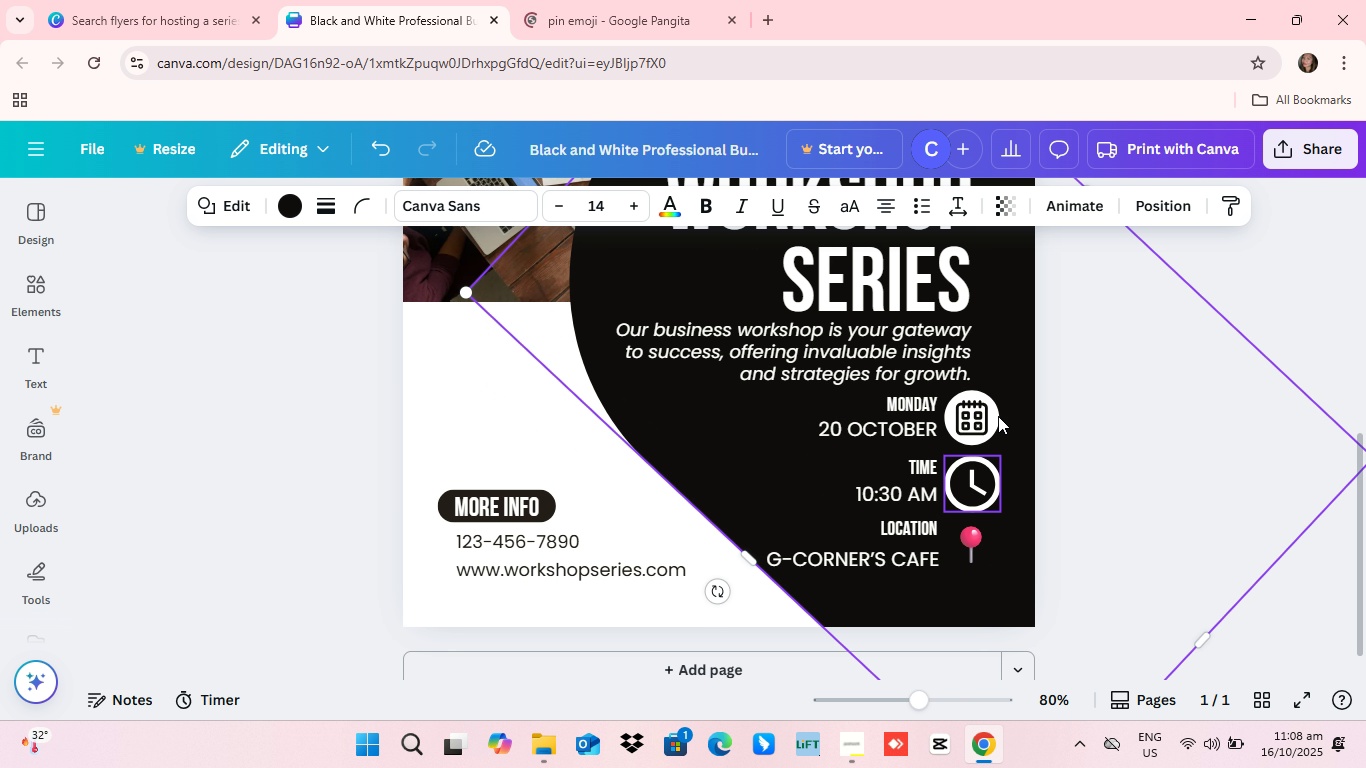 
scroll: coordinate [998, 416], scroll_direction: up, amount: 1.0
 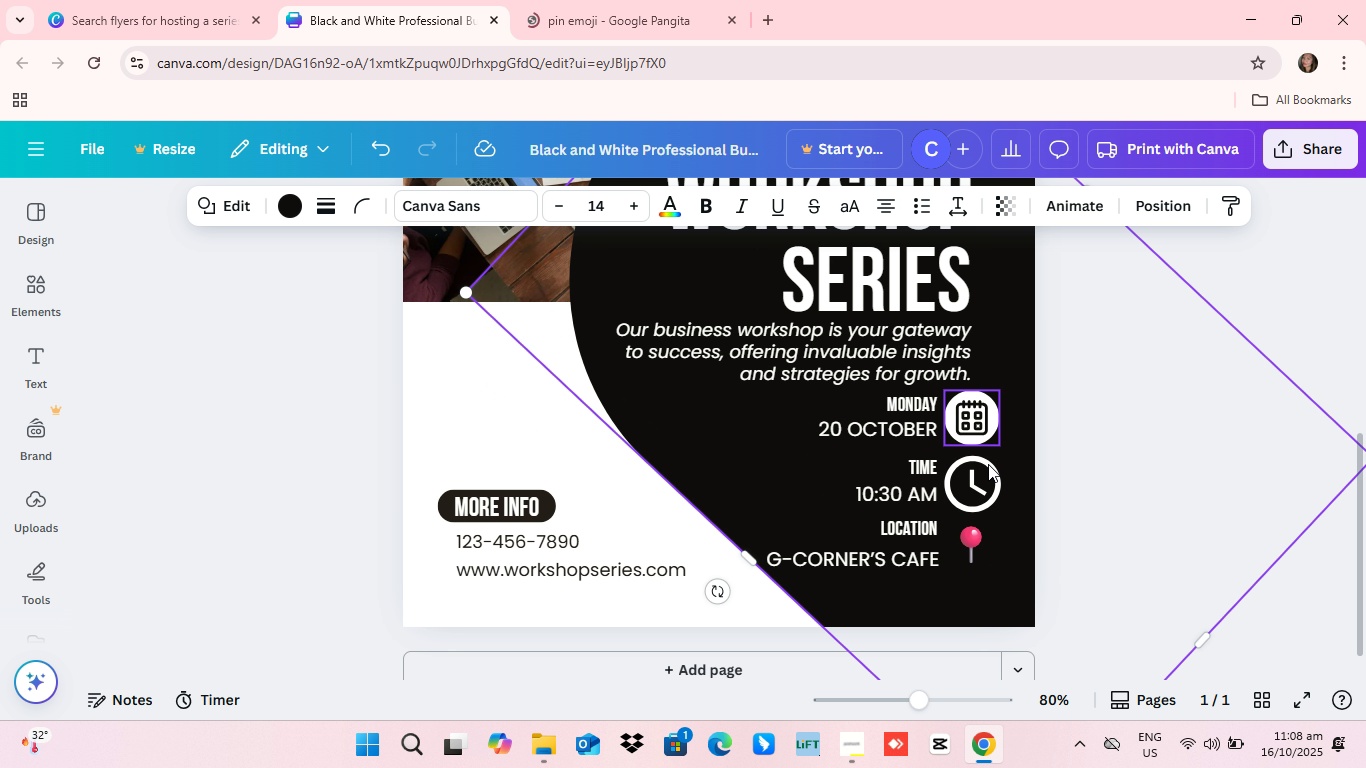 
scroll: coordinate [989, 458], scroll_direction: down, amount: 1.0
 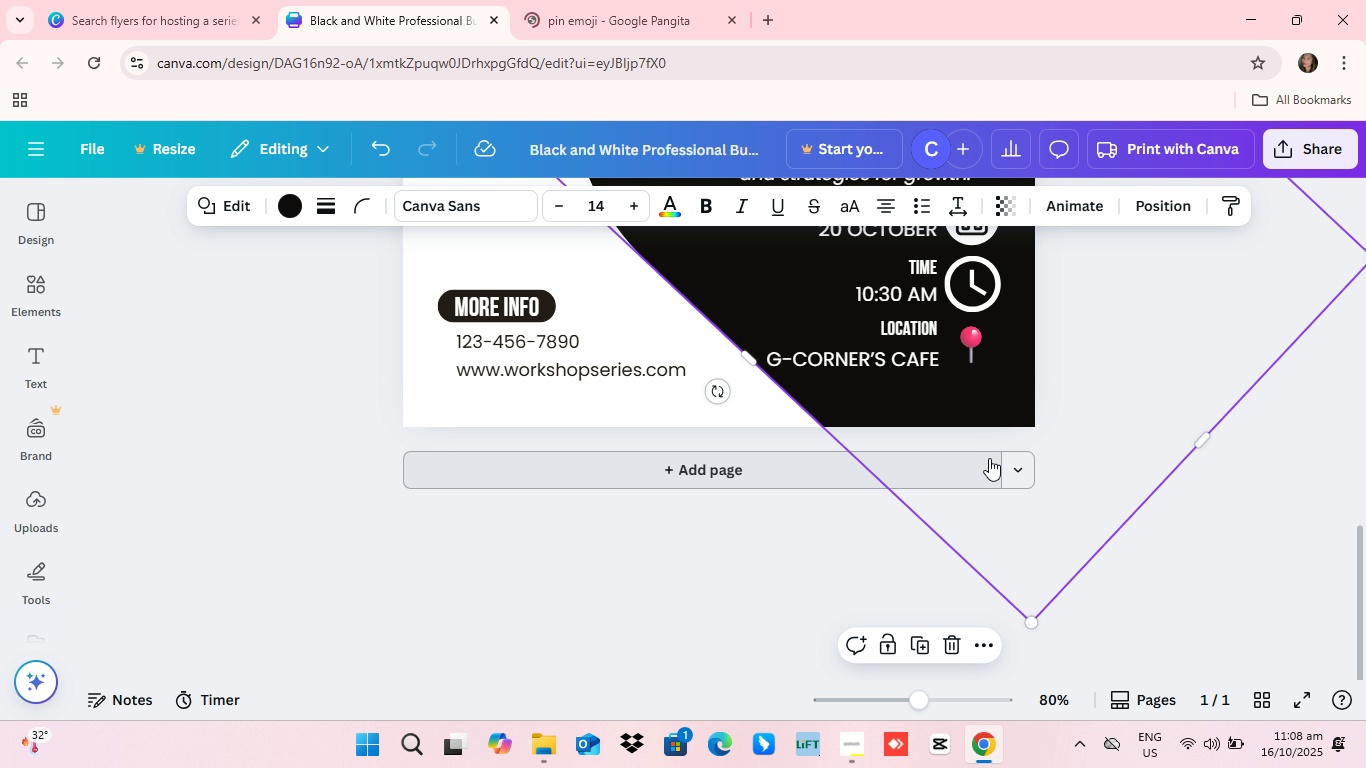 
scroll: coordinate [989, 458], scroll_direction: none, amount: 0.0
 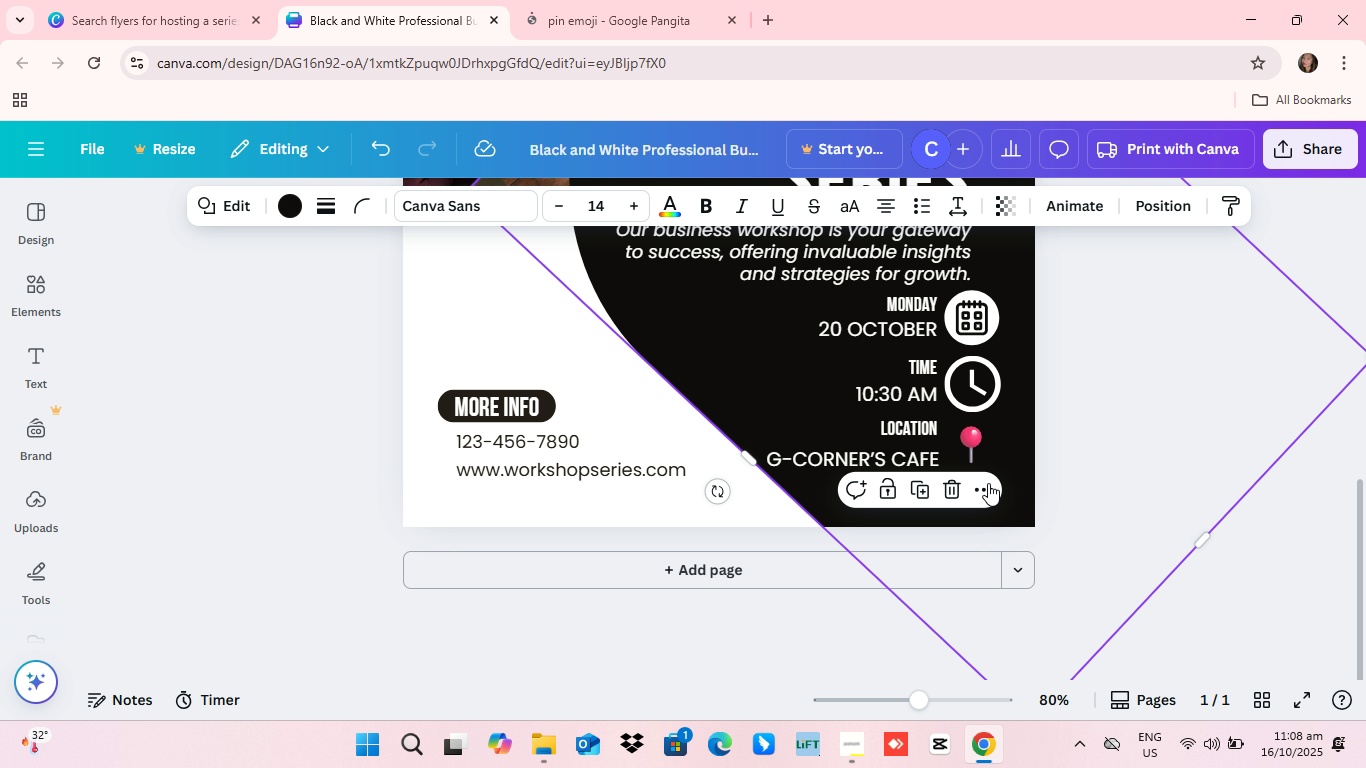 
scroll: coordinate [972, 353], scroll_direction: up, amount: 3.0
 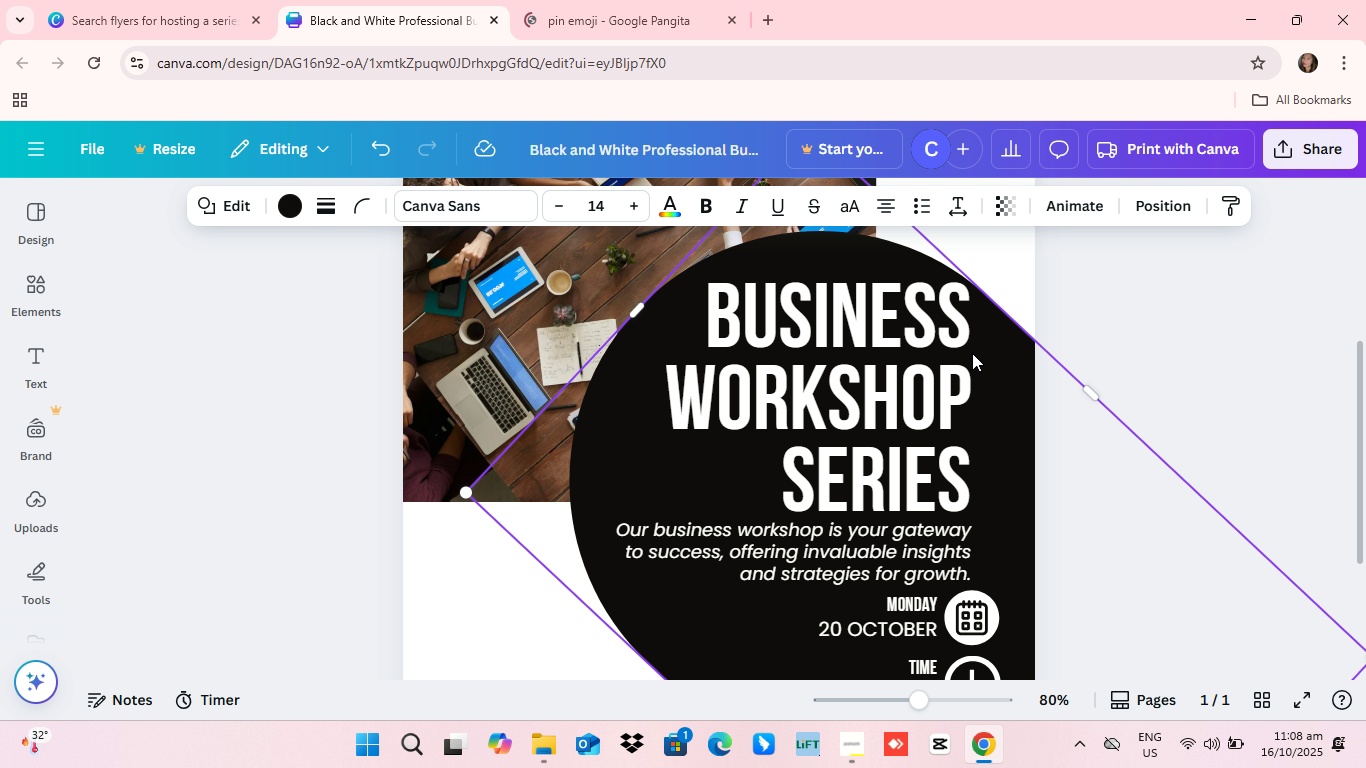 
scroll: coordinate [972, 353], scroll_direction: none, amount: 0.0
 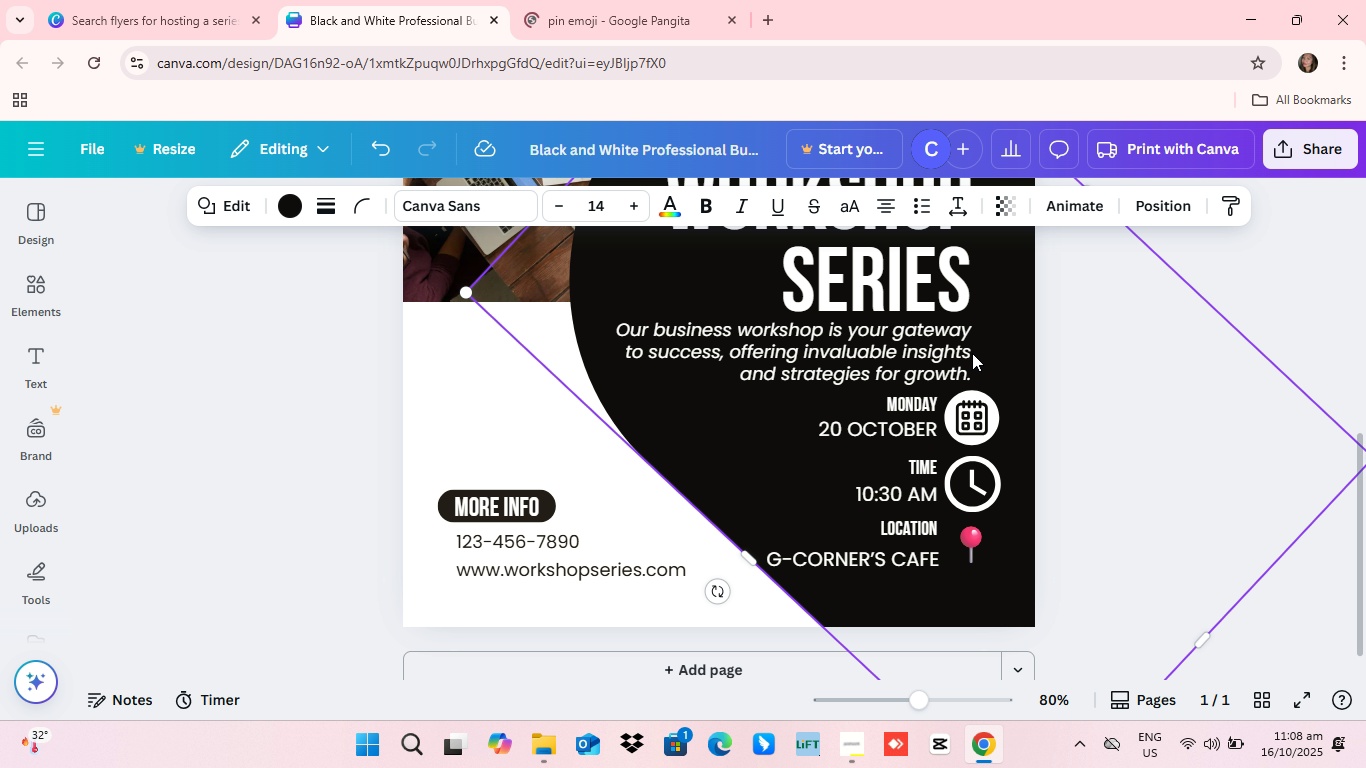 
scroll: coordinate [972, 353], scroll_direction: down, amount: 1.0
 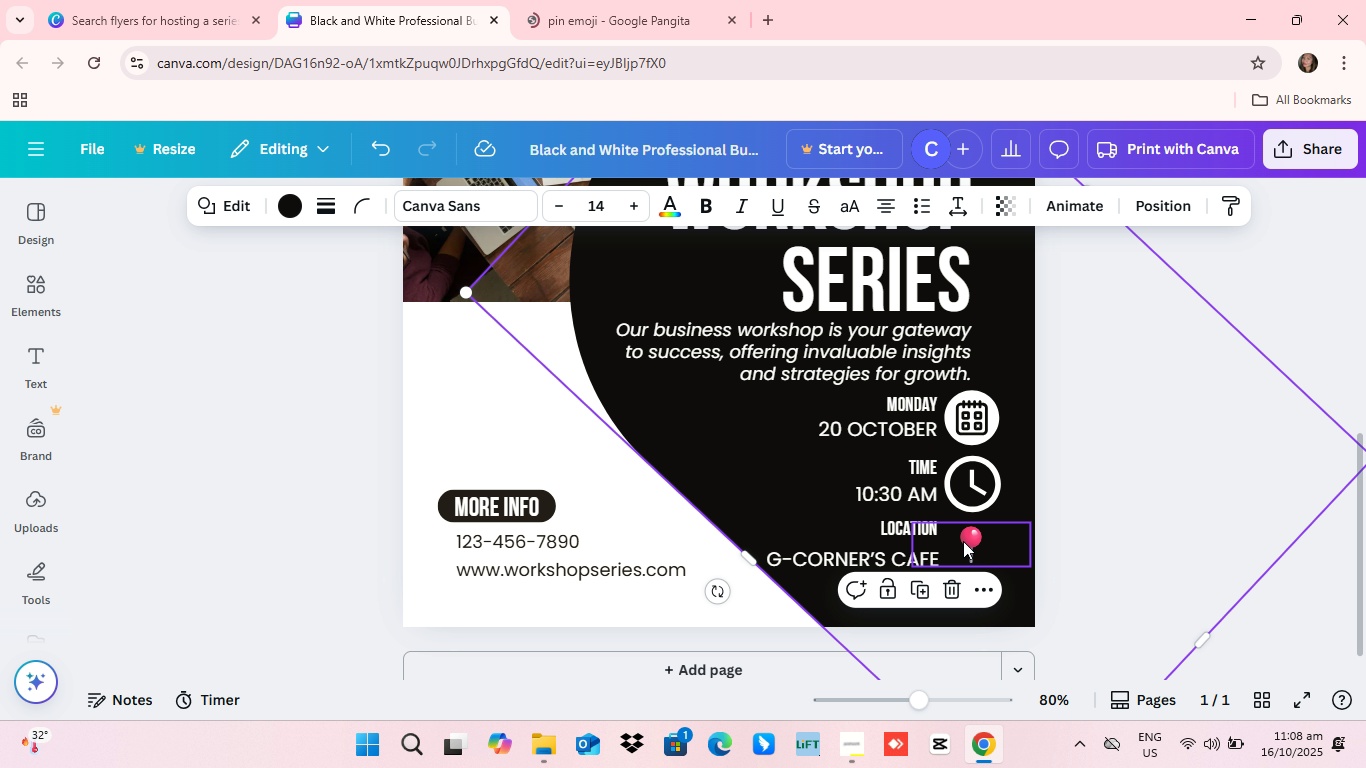 
left_click_drag(start_coordinate=[969, 543], to_coordinate=[995, 591])
 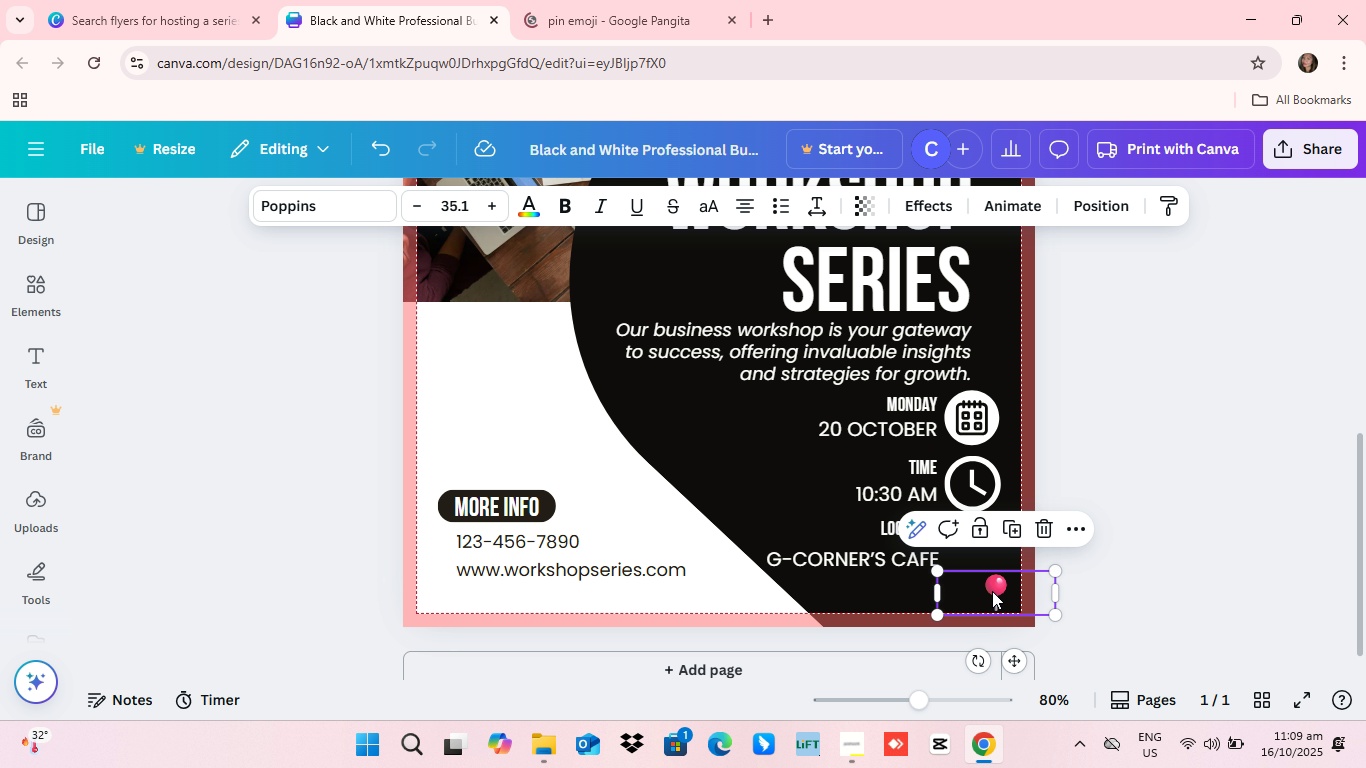 
left_click_drag(start_coordinate=[992, 591], to_coordinate=[987, 569])
 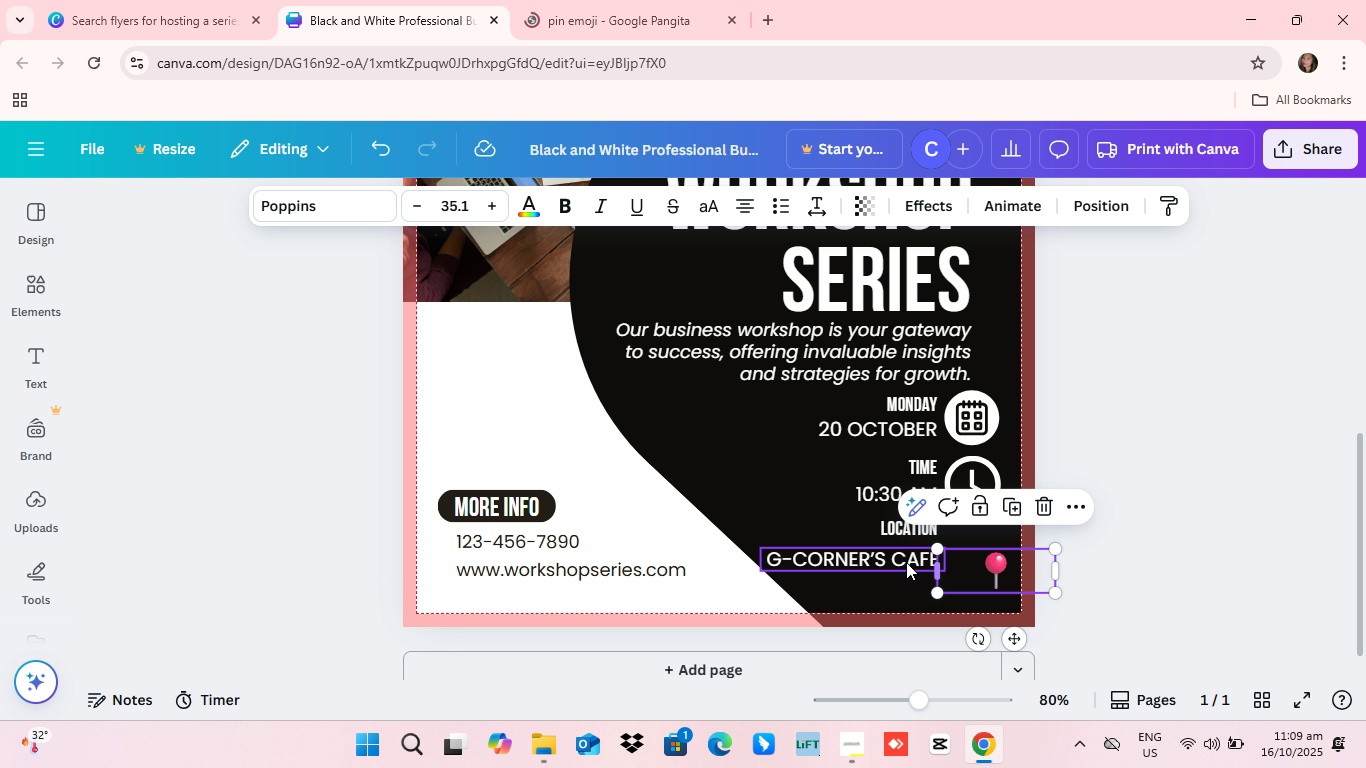 
left_click_drag(start_coordinate=[901, 558], to_coordinate=[929, 576])